 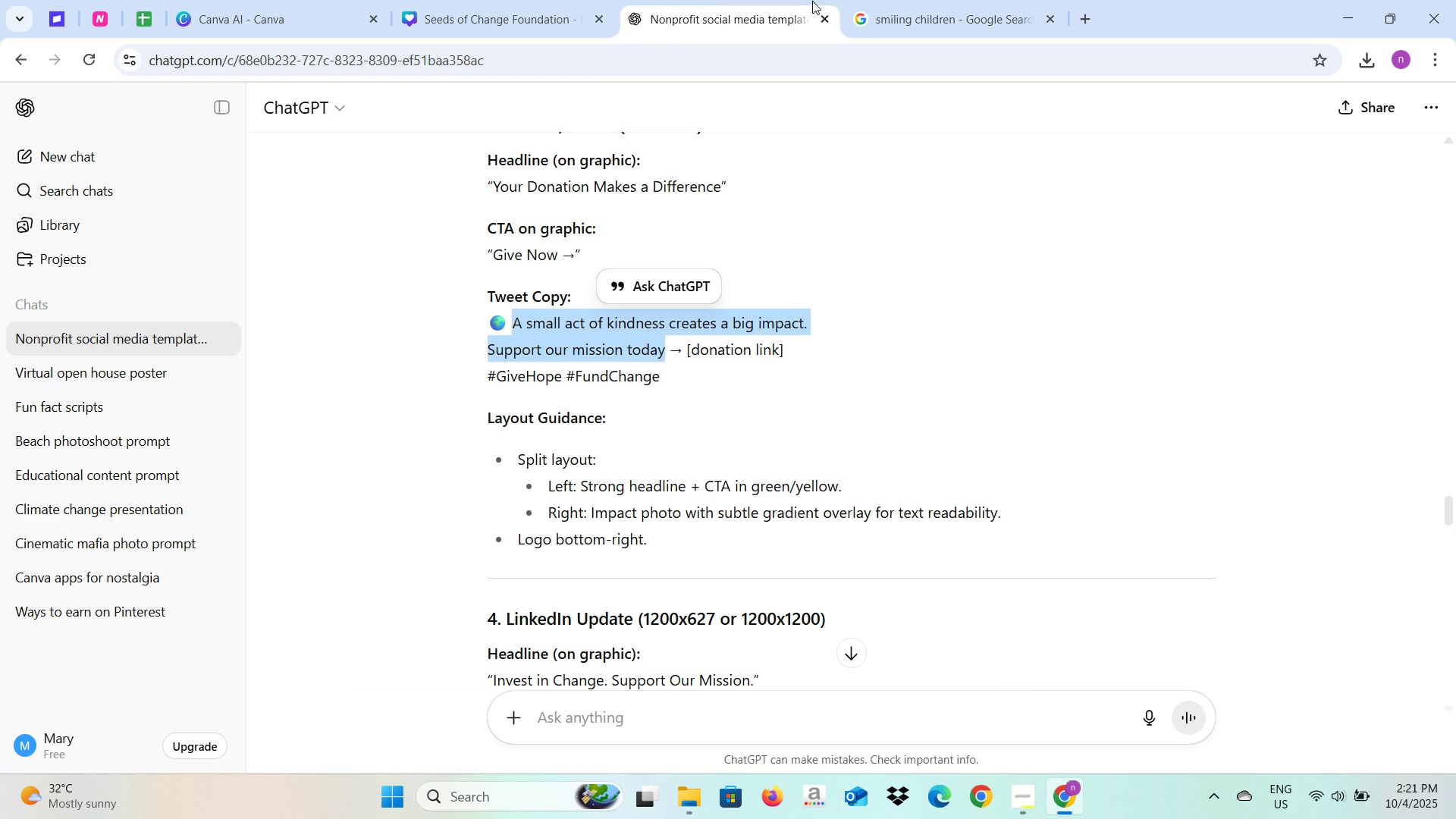 
left_click([884, 0])
 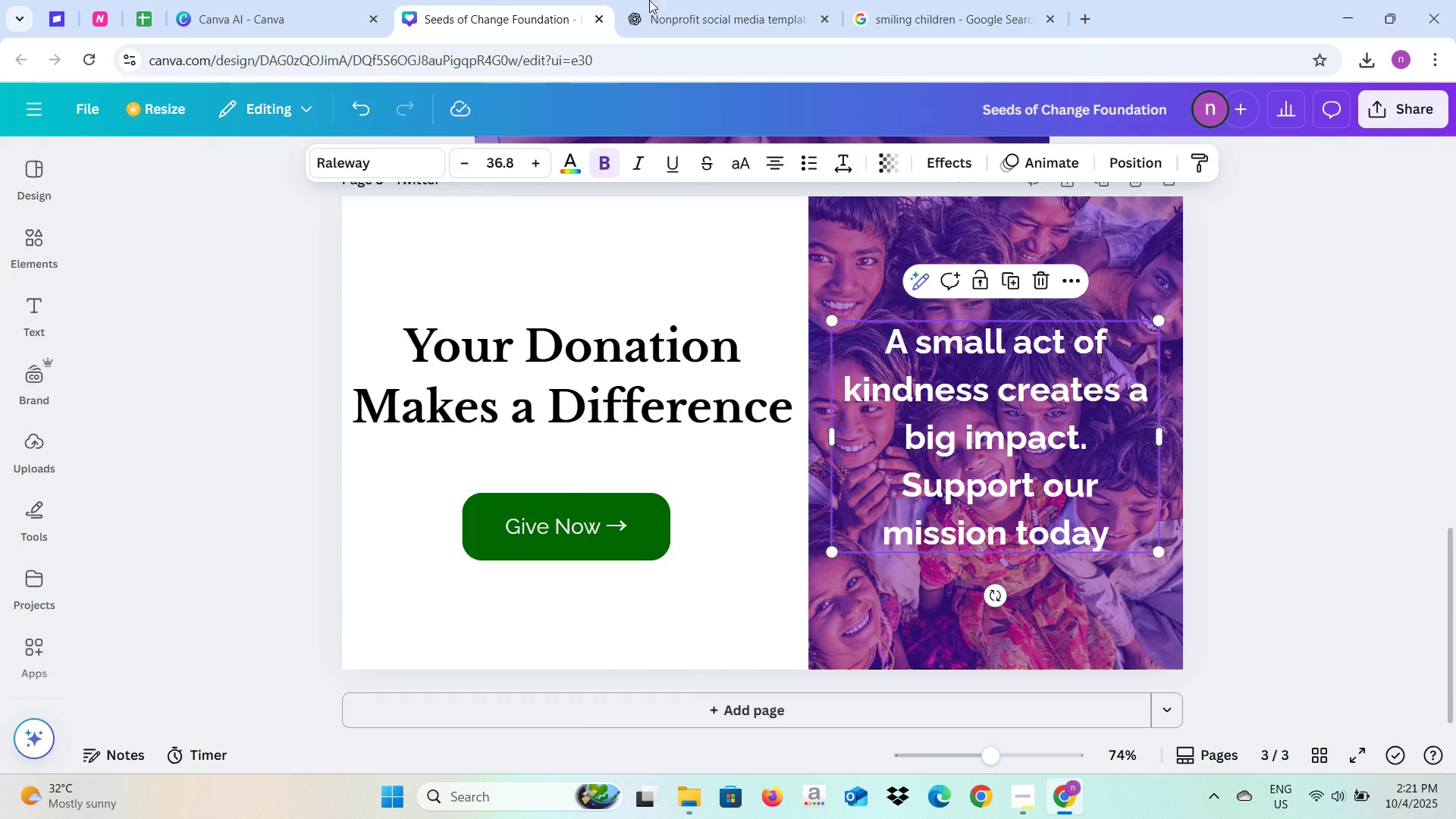 
left_click([653, 0])
 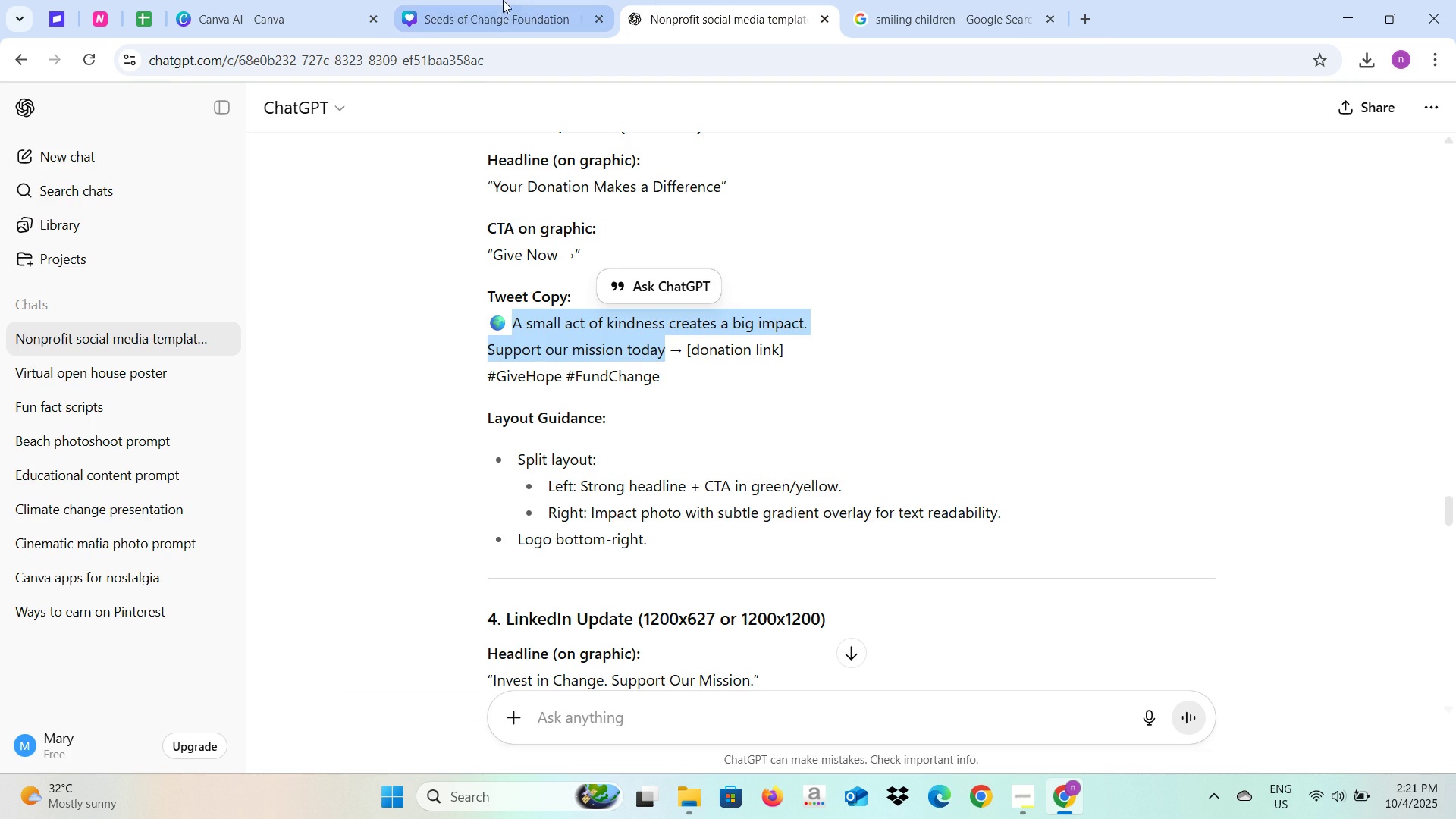 
left_click([498, 0])
 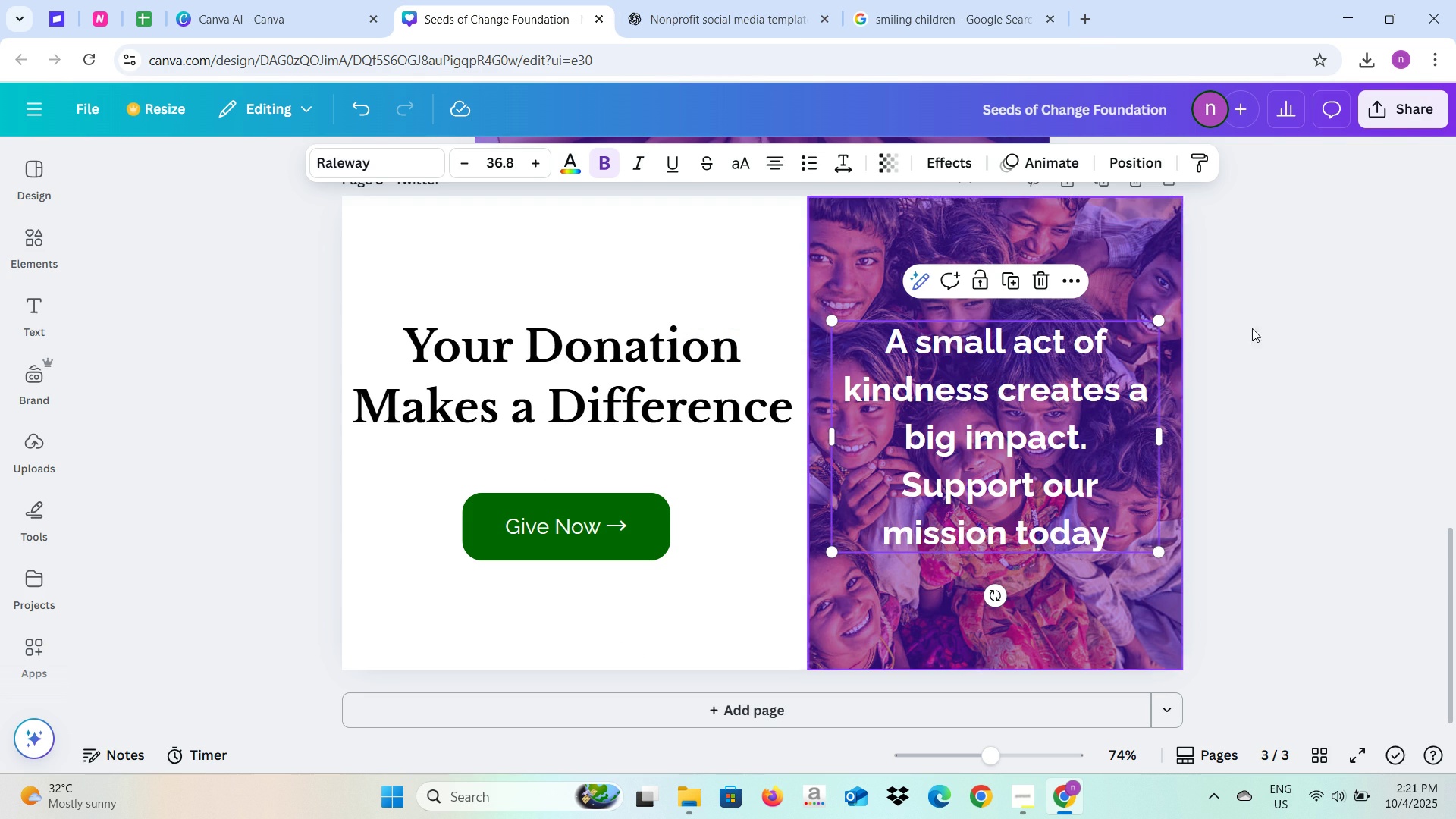 
left_click([1272, 335])
 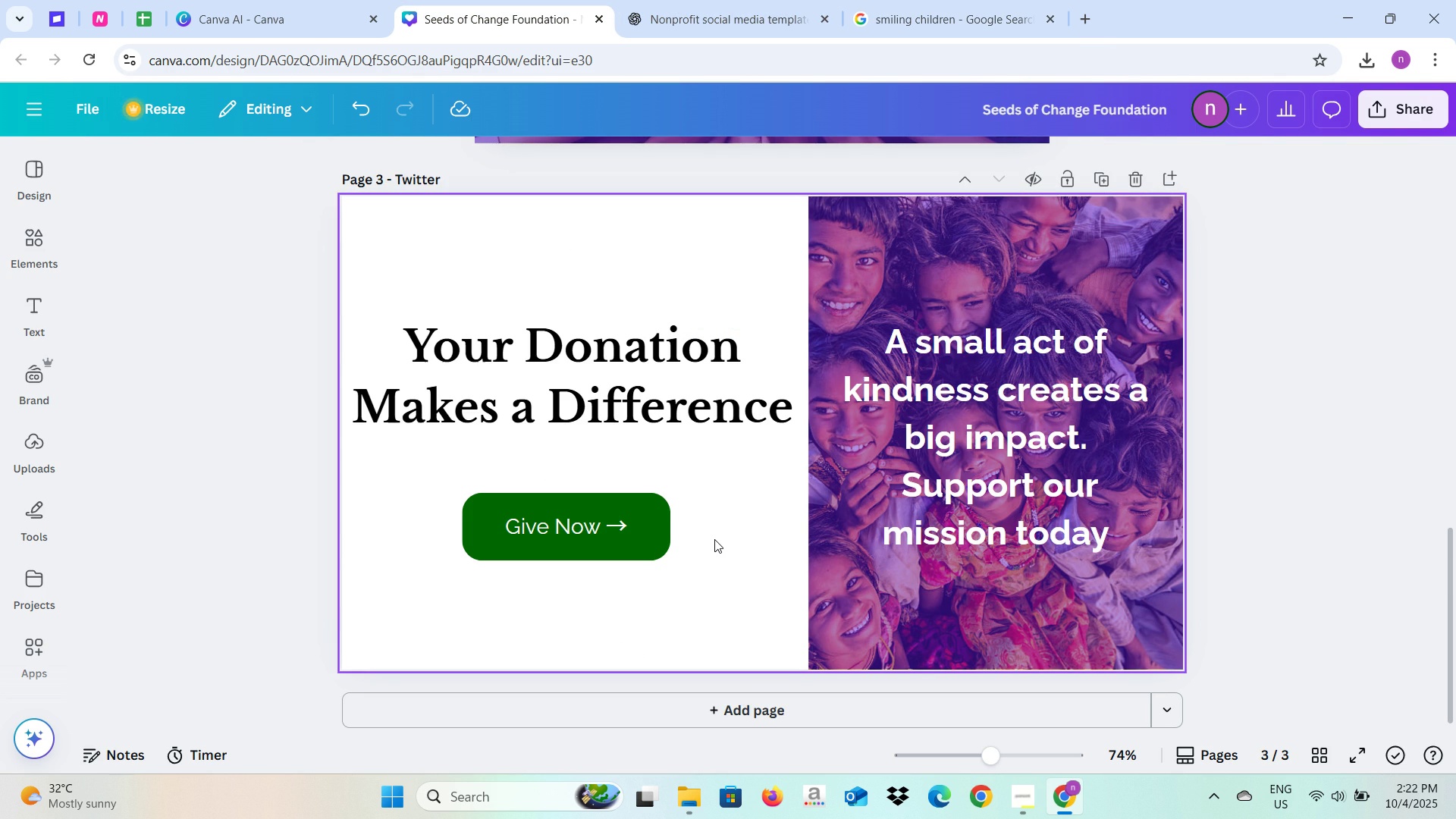 
wait(5.61)
 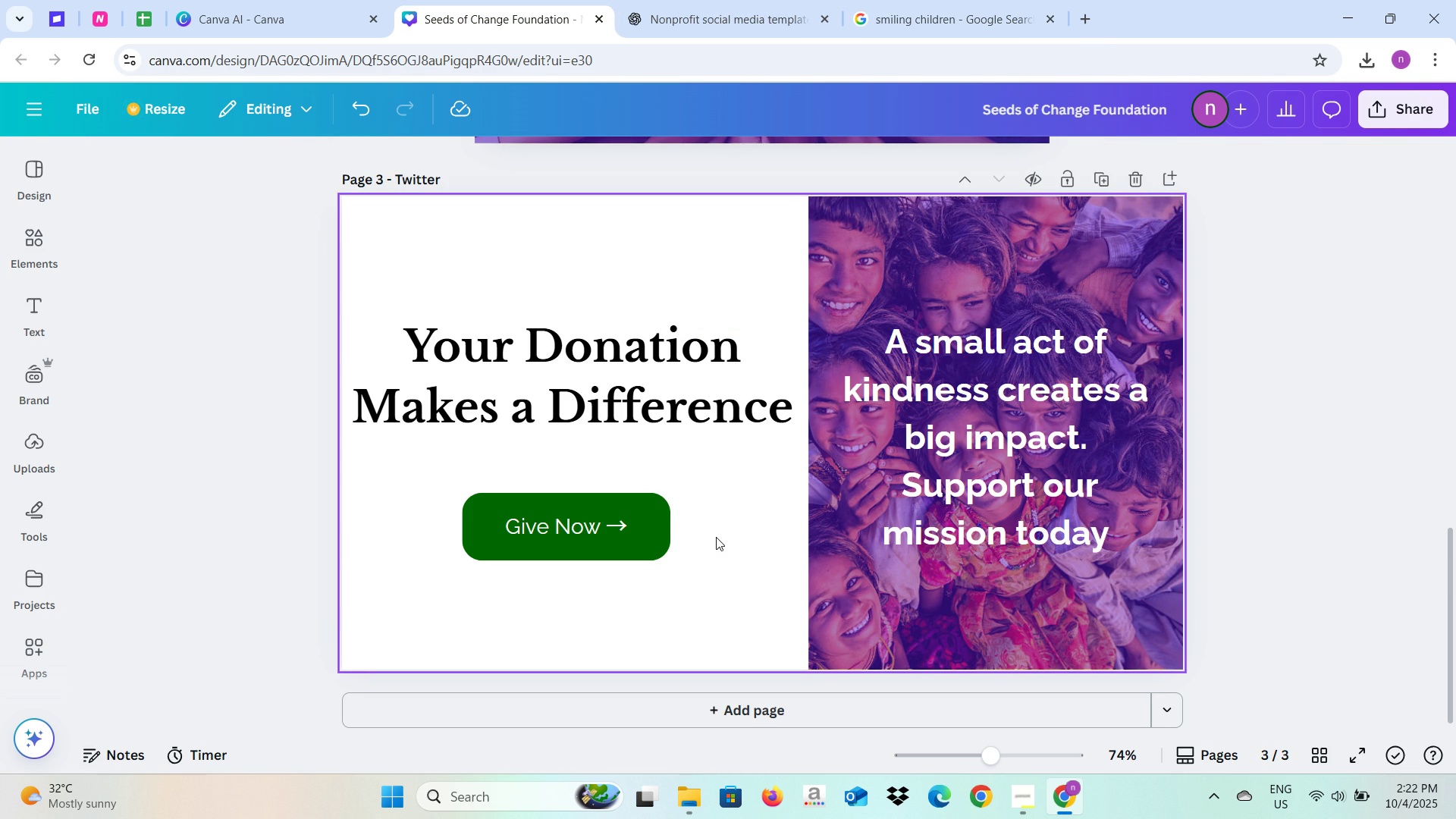 
left_click([680, 0])
 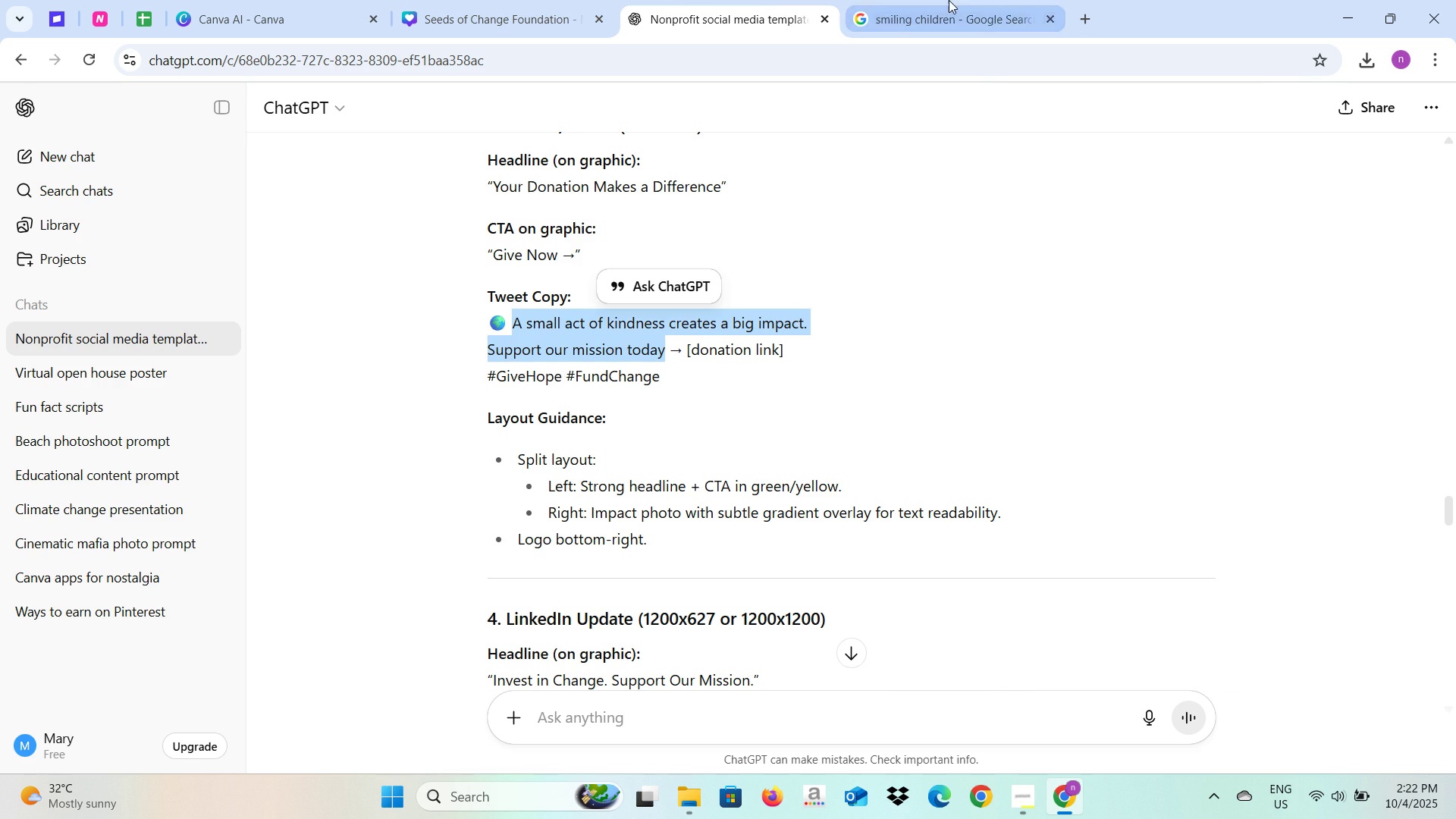 
left_click([949, 0])
 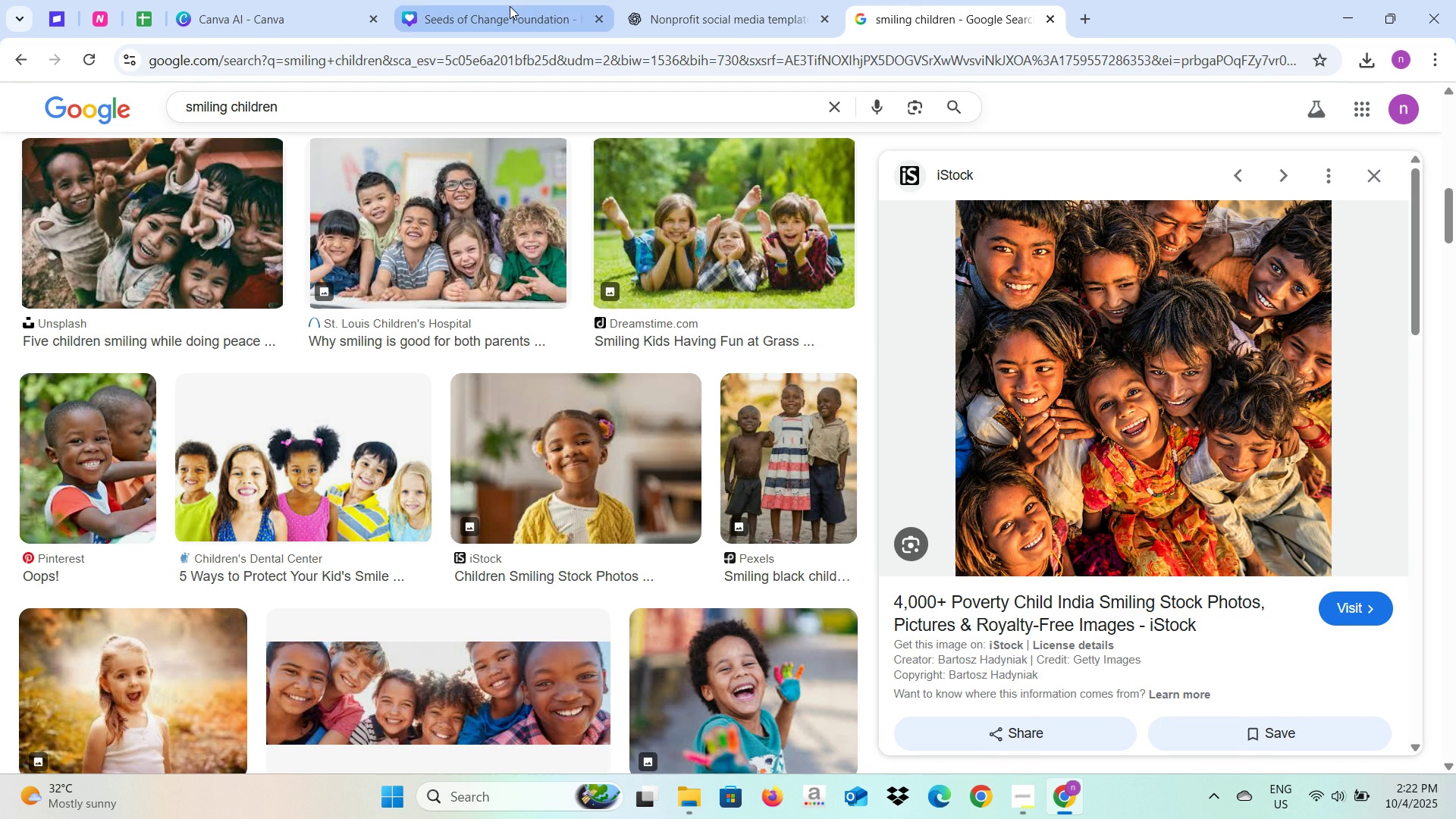 
left_click([510, 6])
 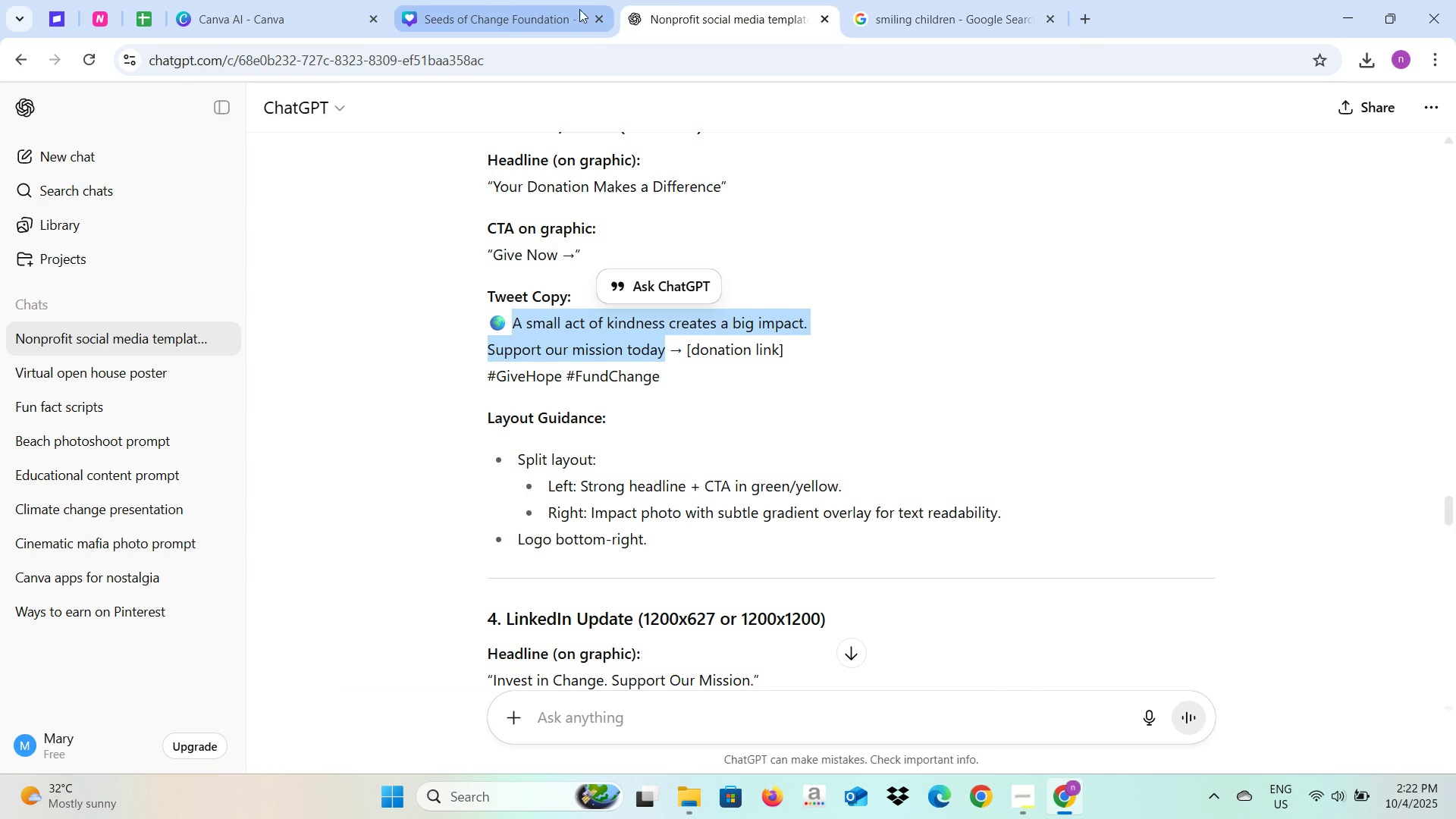 
left_click([912, 0])
 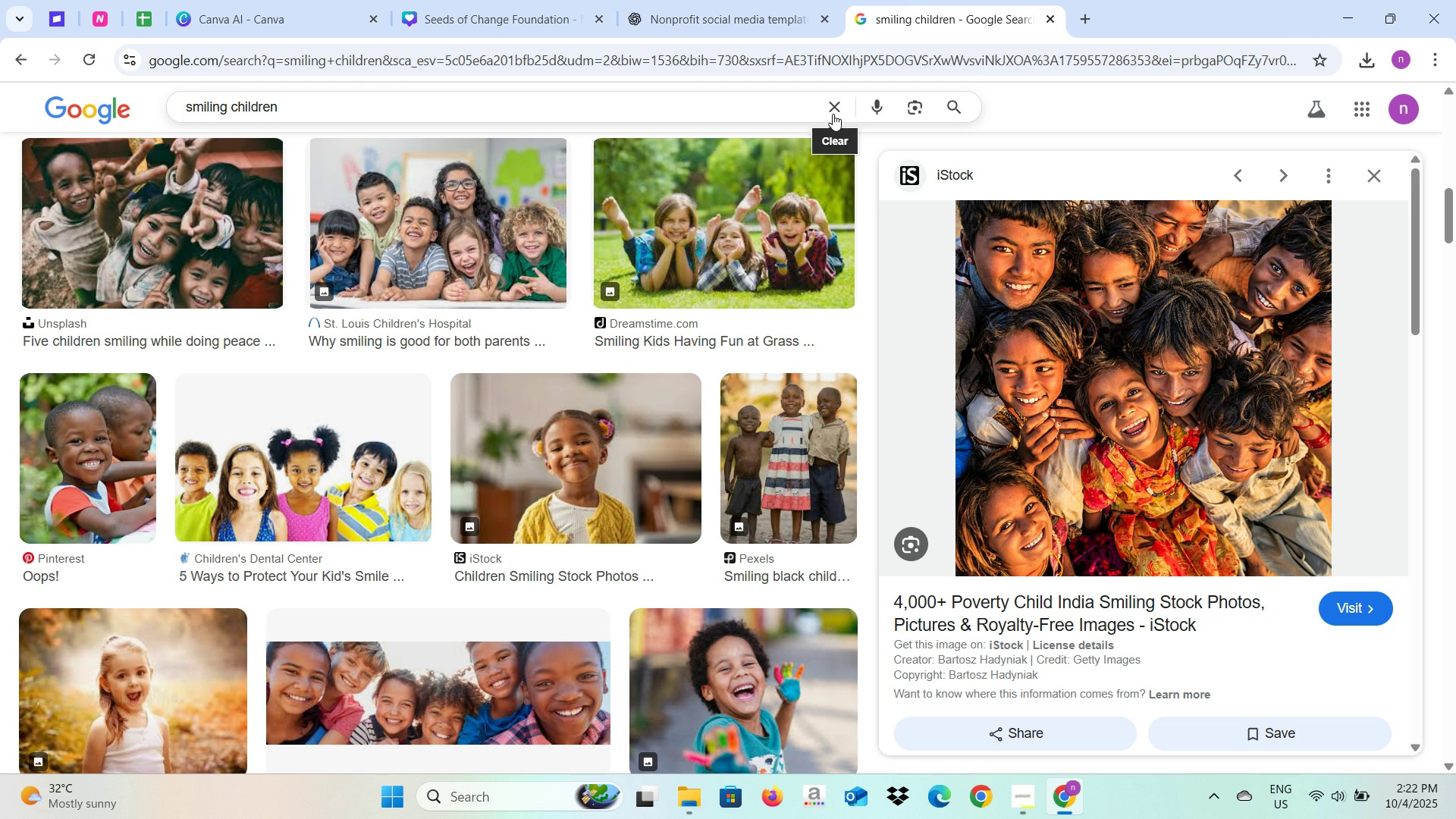 
double_click([713, 3])
 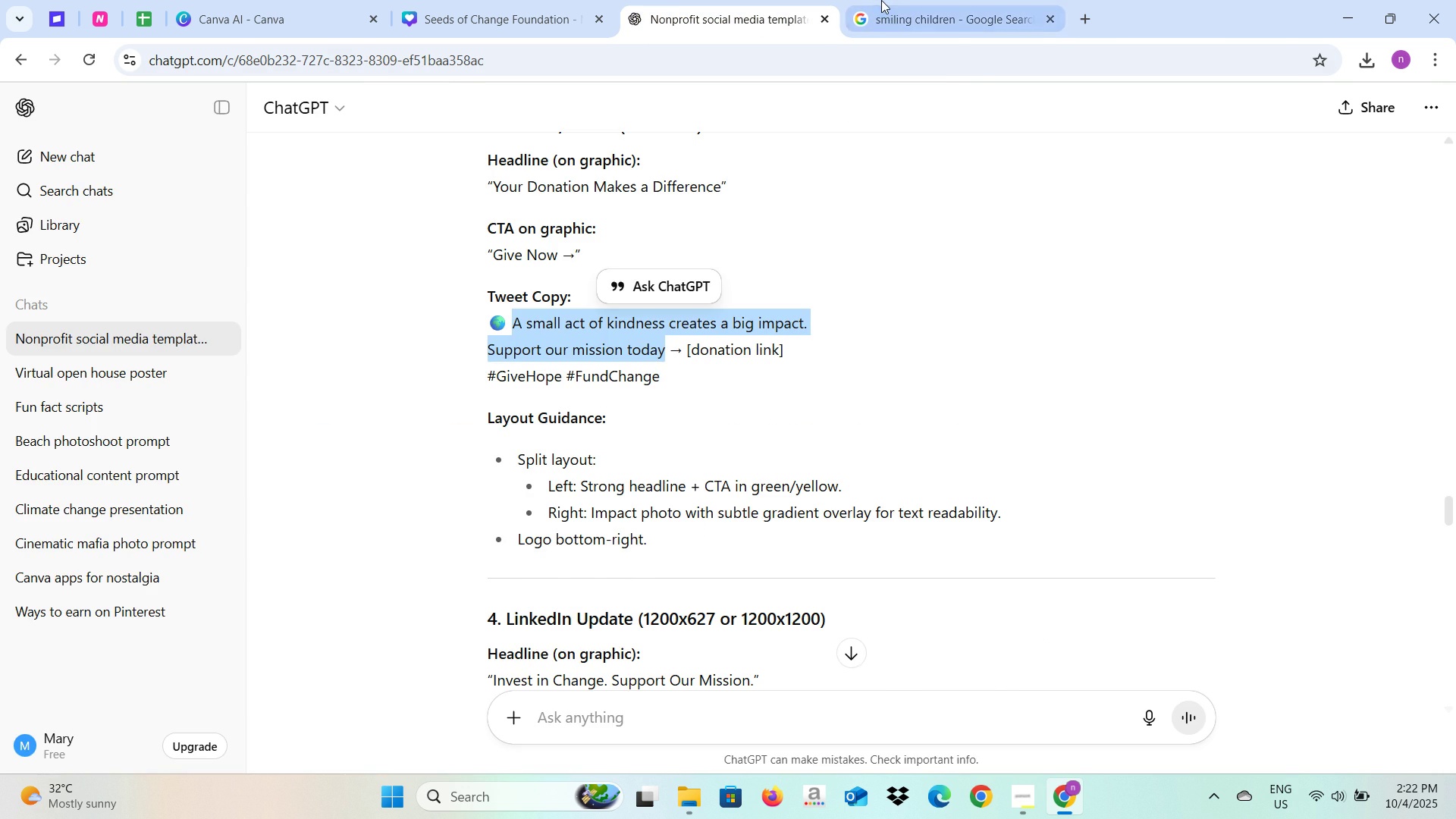 
left_click([881, 0])